 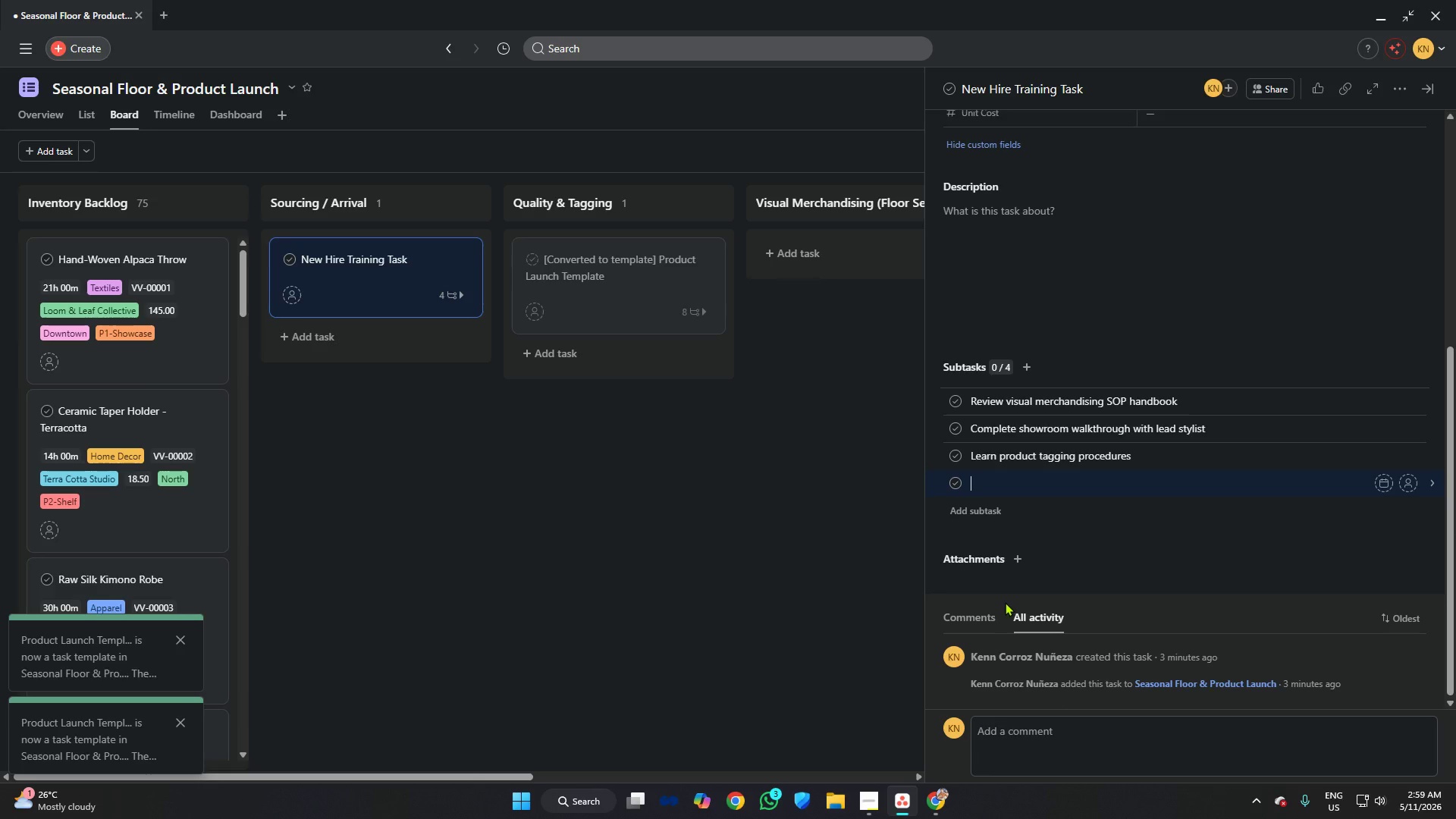 
type(Review)
 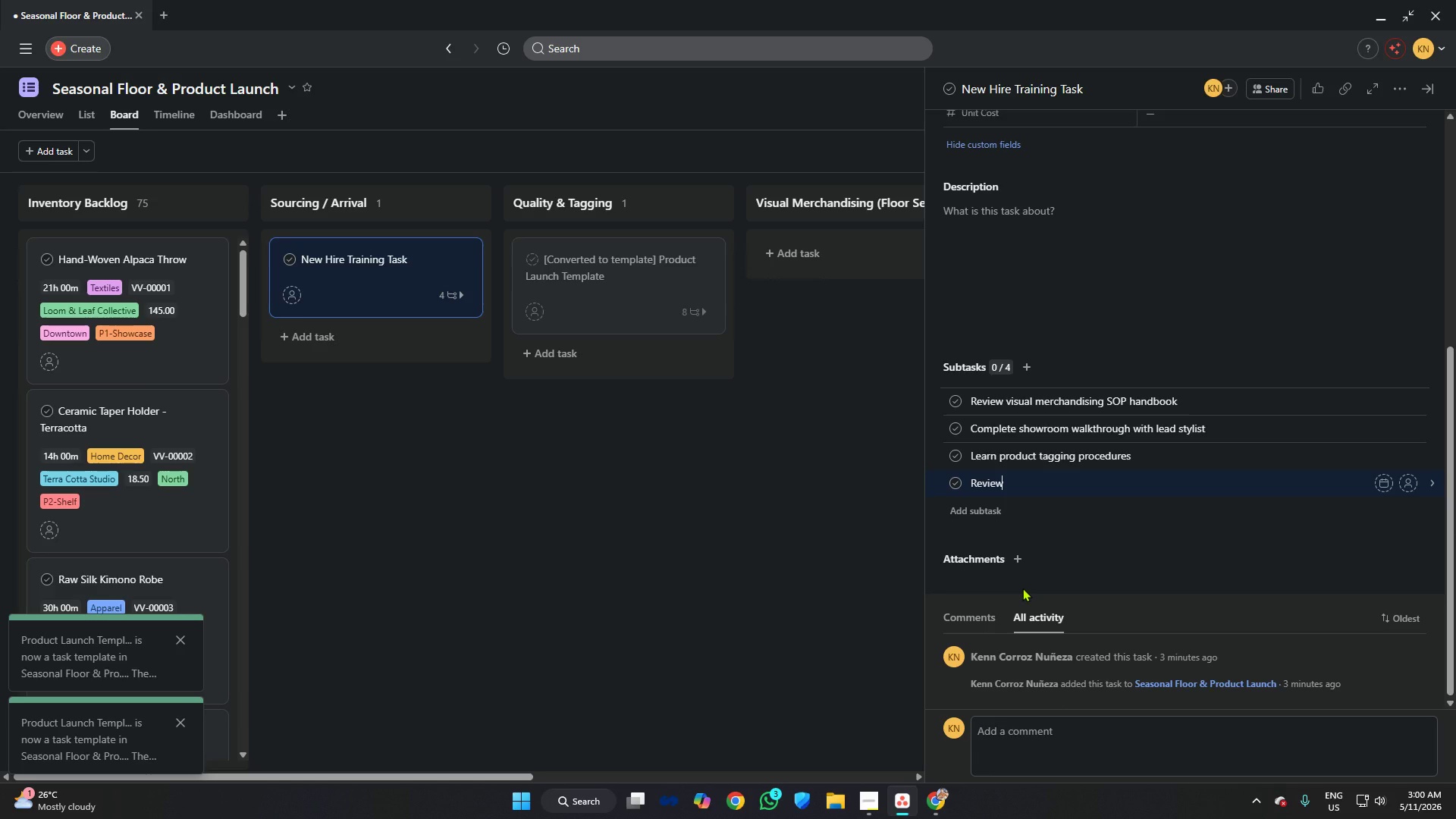 
type( folding)
 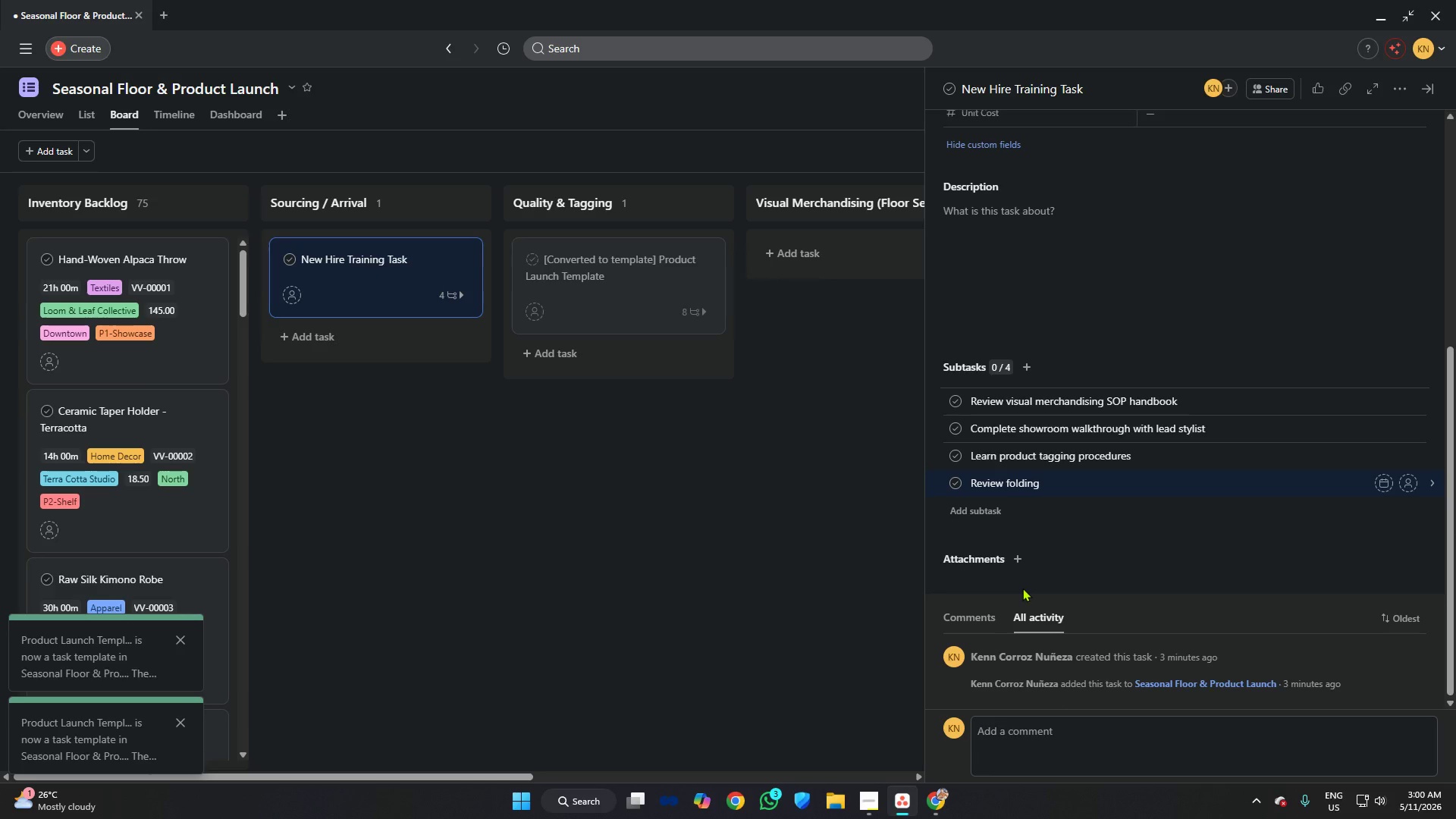 
wait(12.98)
 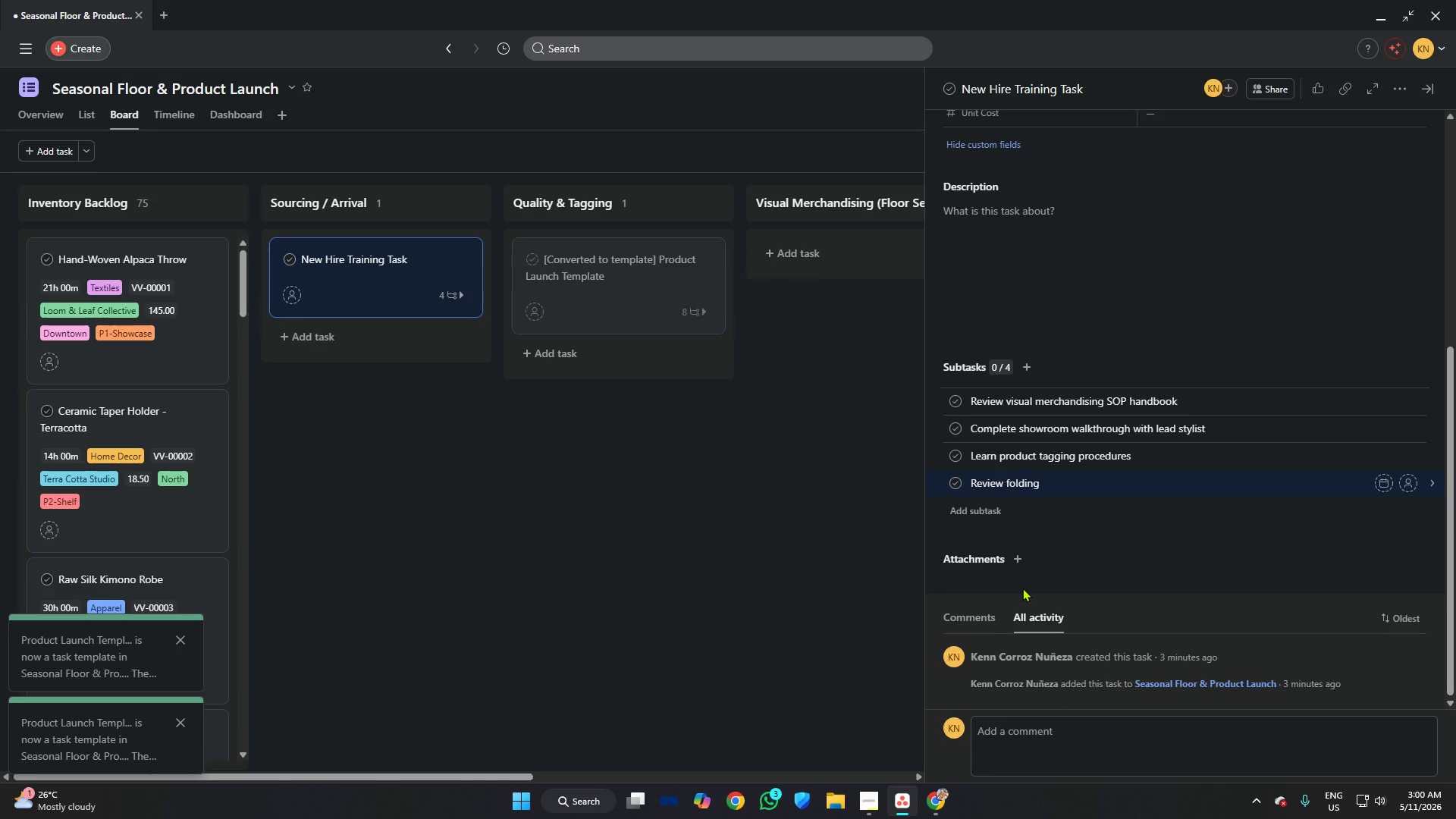 
left_click([873, 805])